 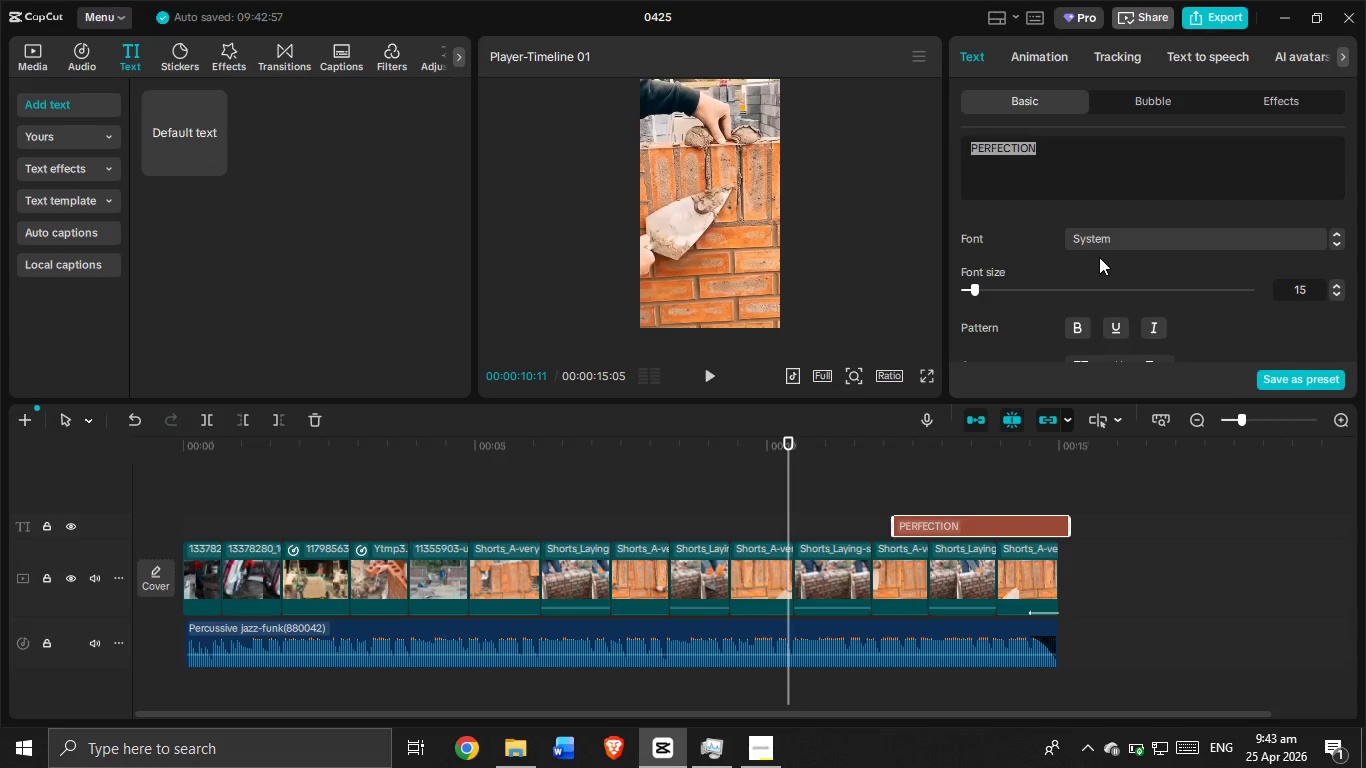 
scroll: coordinate [1099, 257], scroll_direction: down, amount: 2.0
 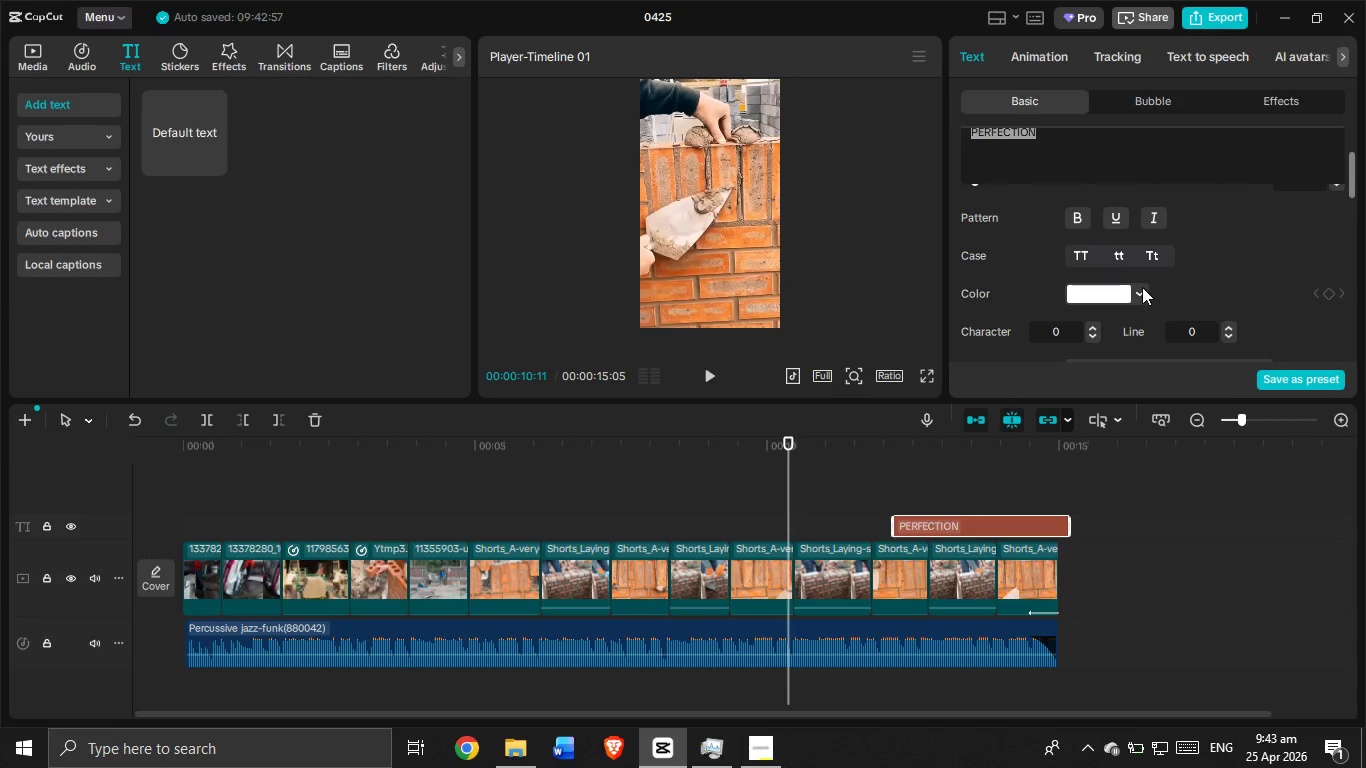 
left_click([1141, 288])
 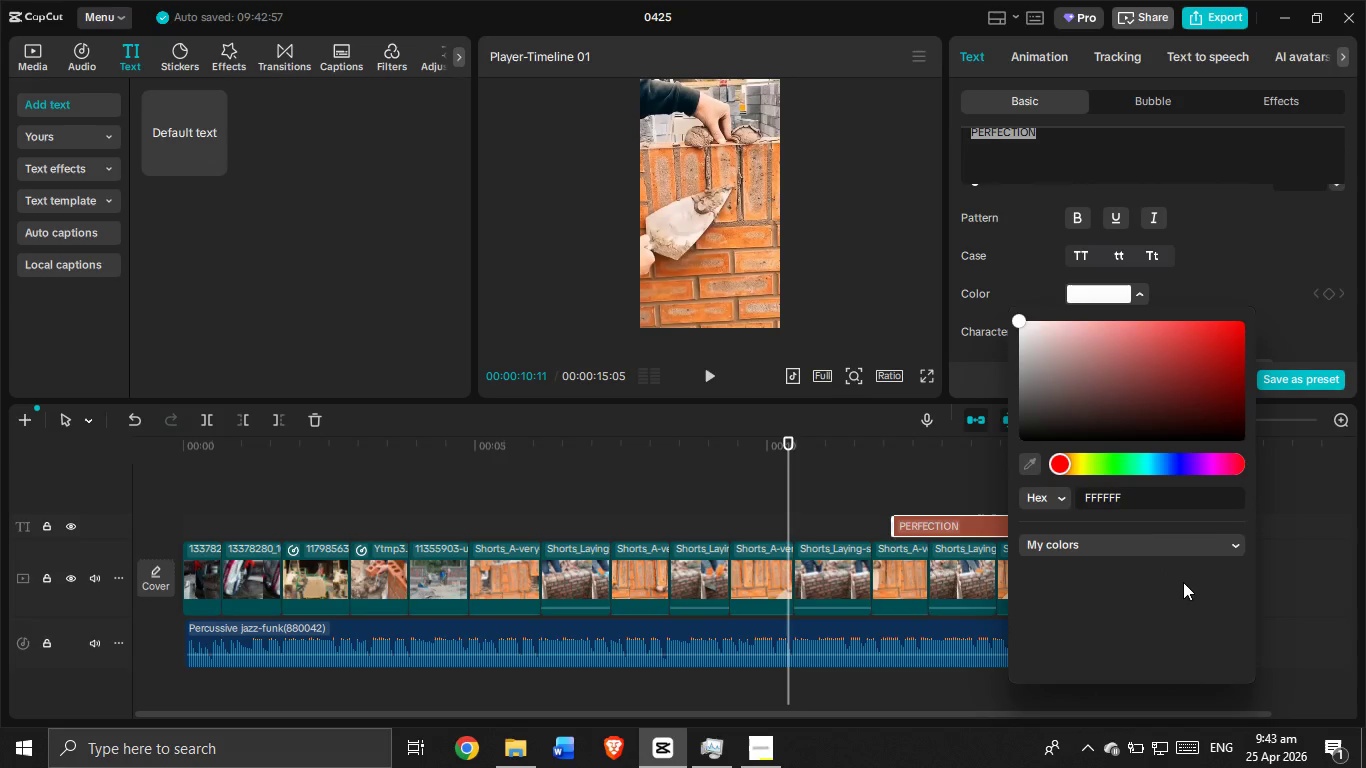 
scroll: coordinate [1161, 534], scroll_direction: down, amount: 2.0
 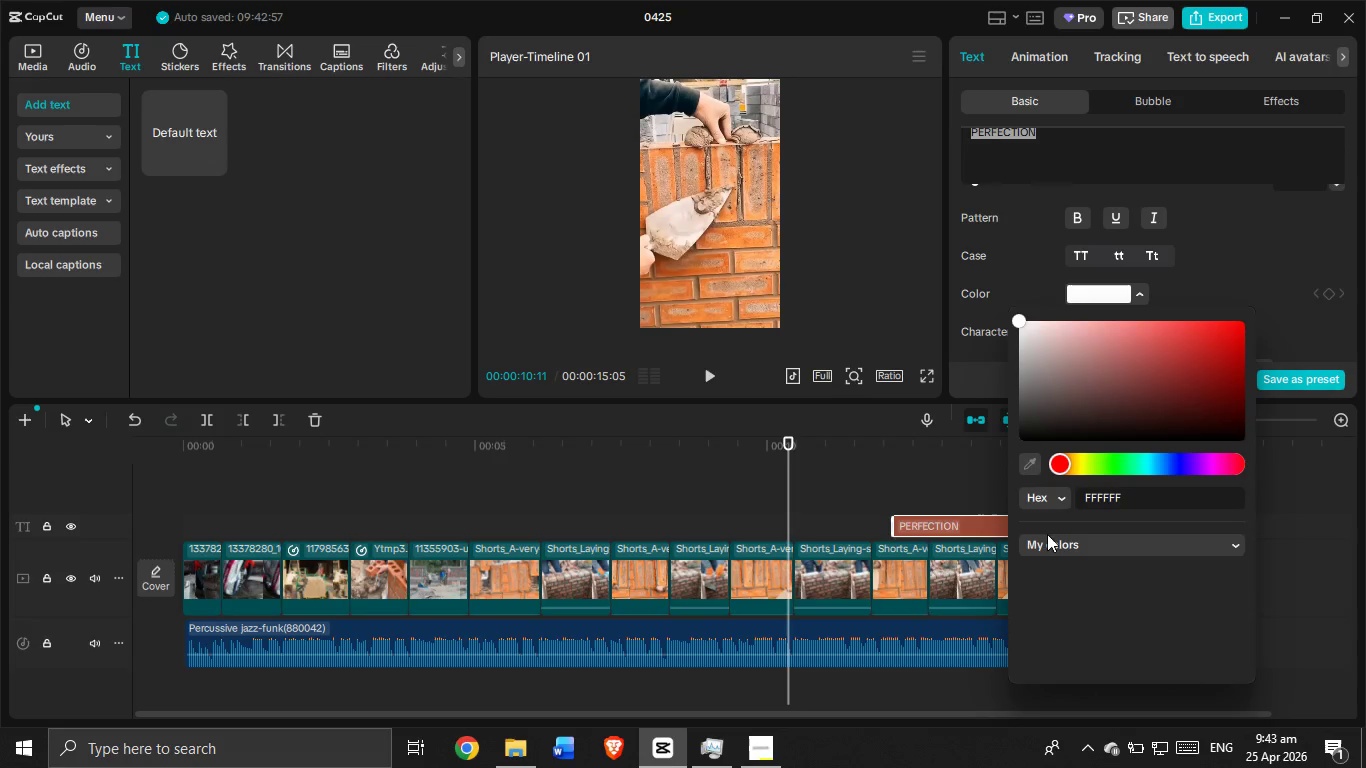 
left_click([1051, 543])
 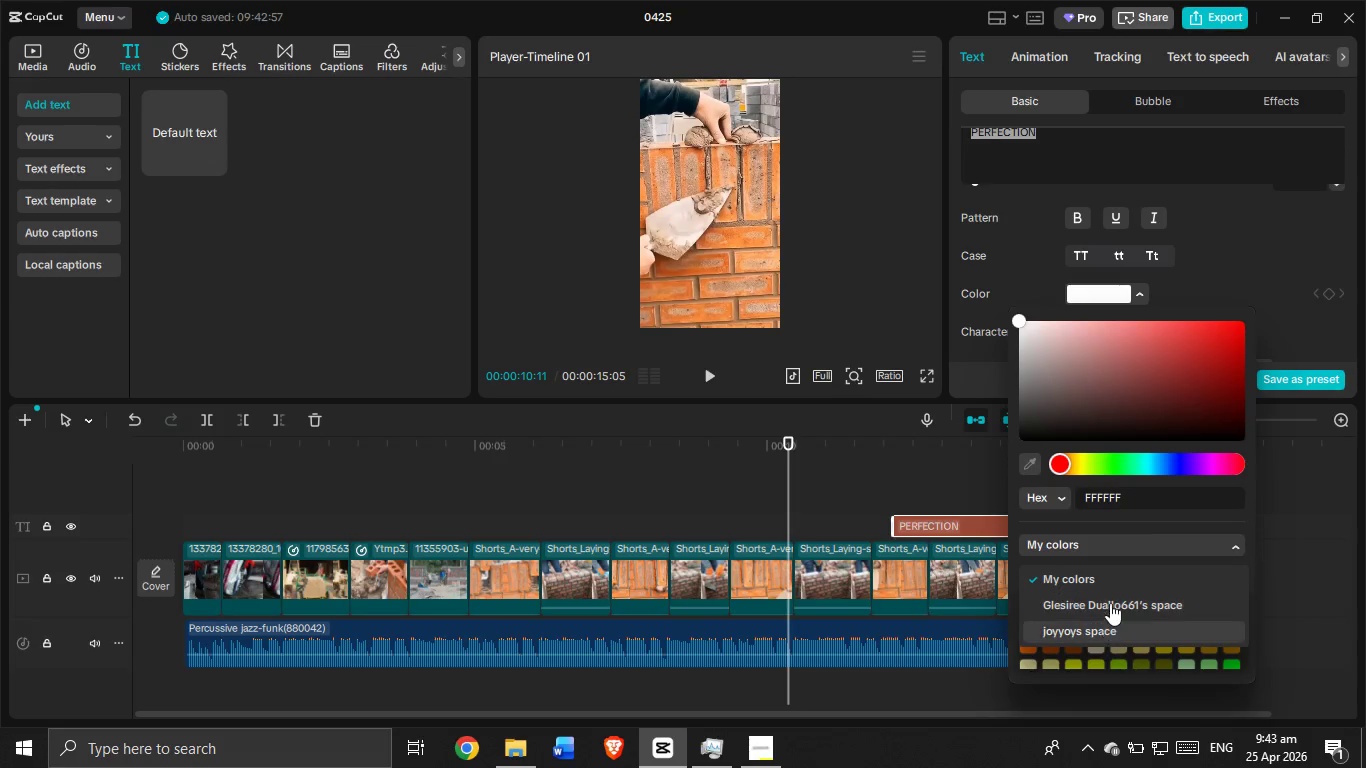 
left_click([1115, 548])
 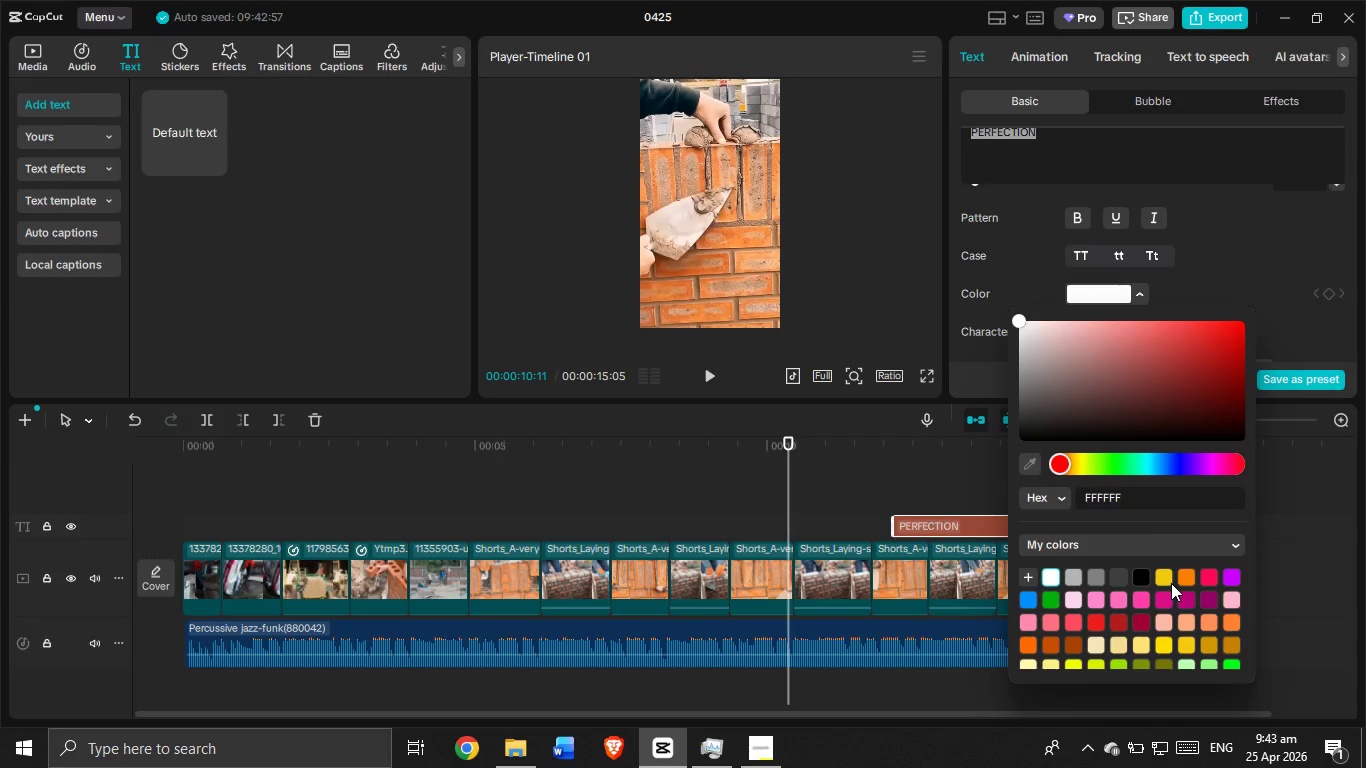 
left_click([1171, 582])
 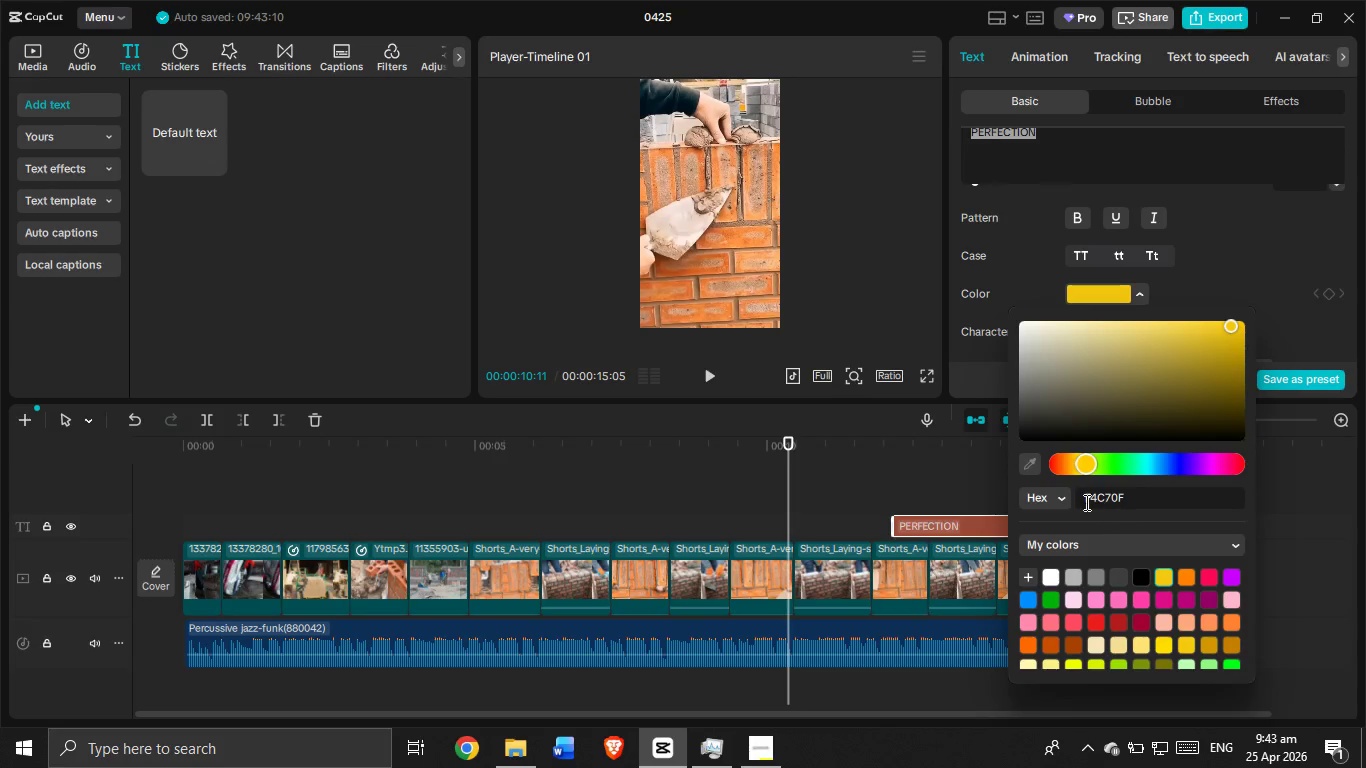 
scroll: coordinate [975, 279], scroll_direction: down, amount: 23.0
 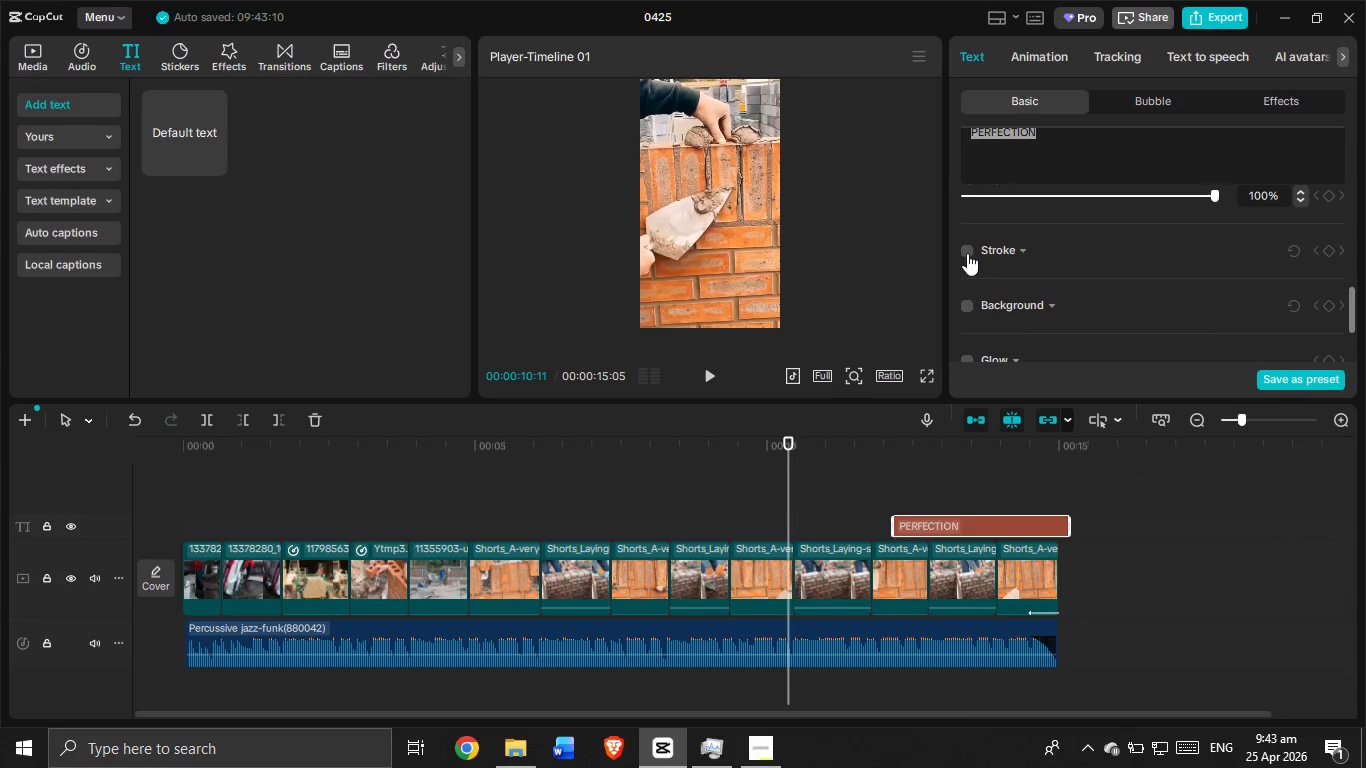 
left_click([967, 252])
 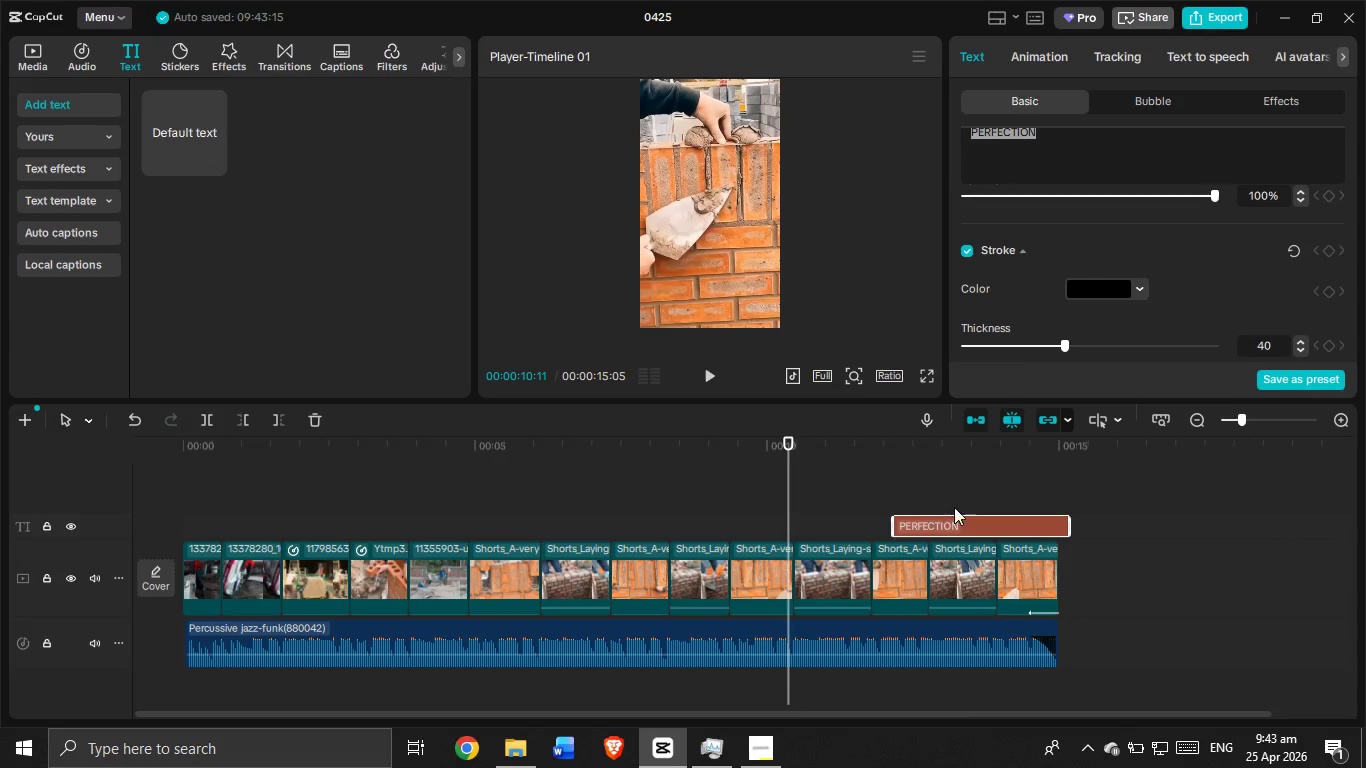 
left_click_drag(start_coordinate=[952, 520], to_coordinate=[1048, 520])
 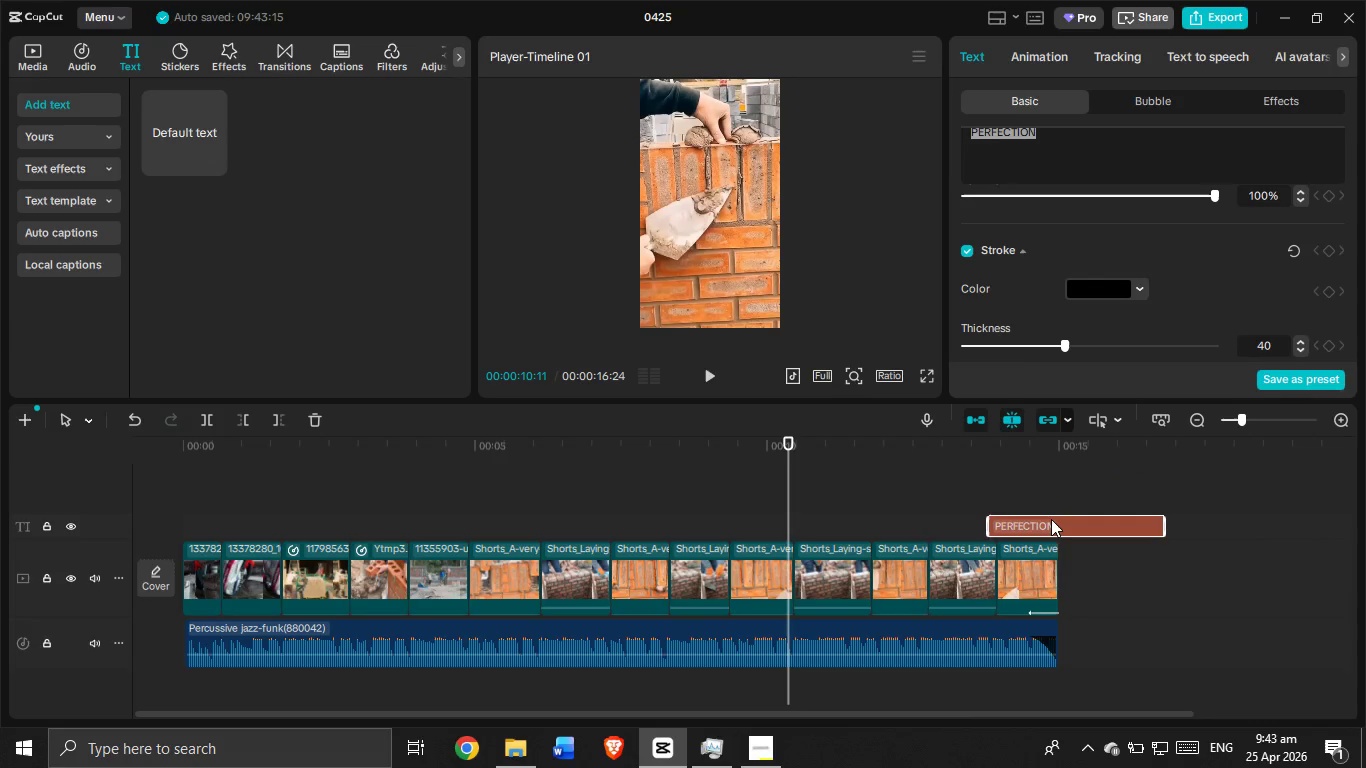 
left_click_drag(start_coordinate=[1051, 519], to_coordinate=[1061, 520])
 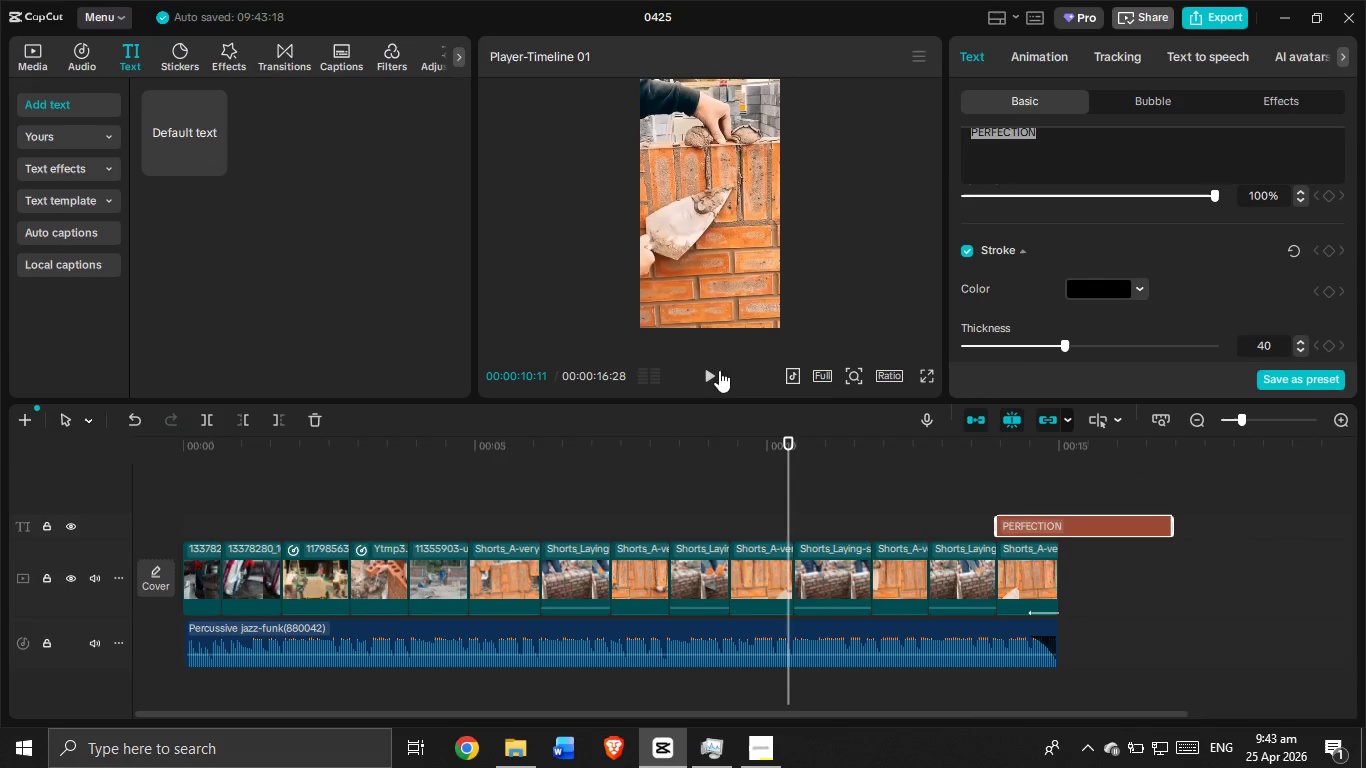 
left_click([715, 373])
 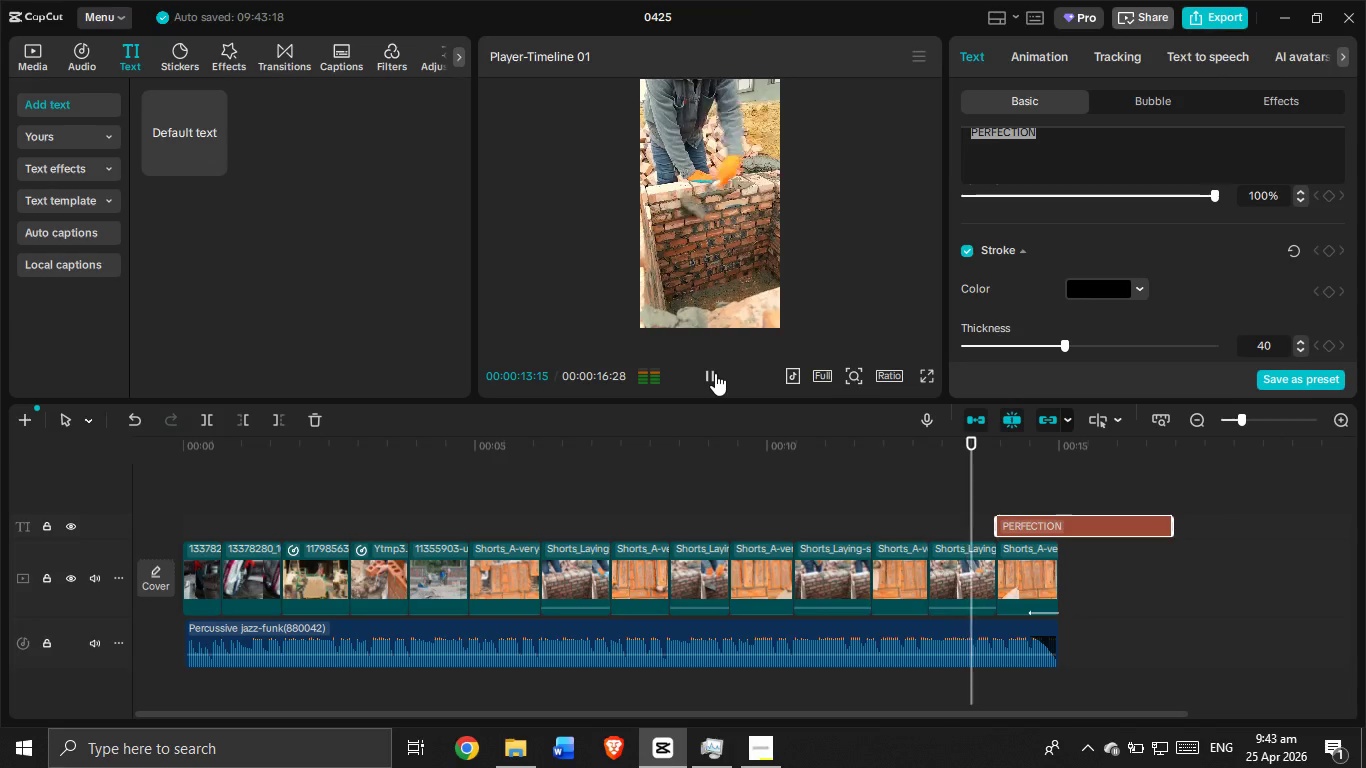 
left_click([715, 373])
 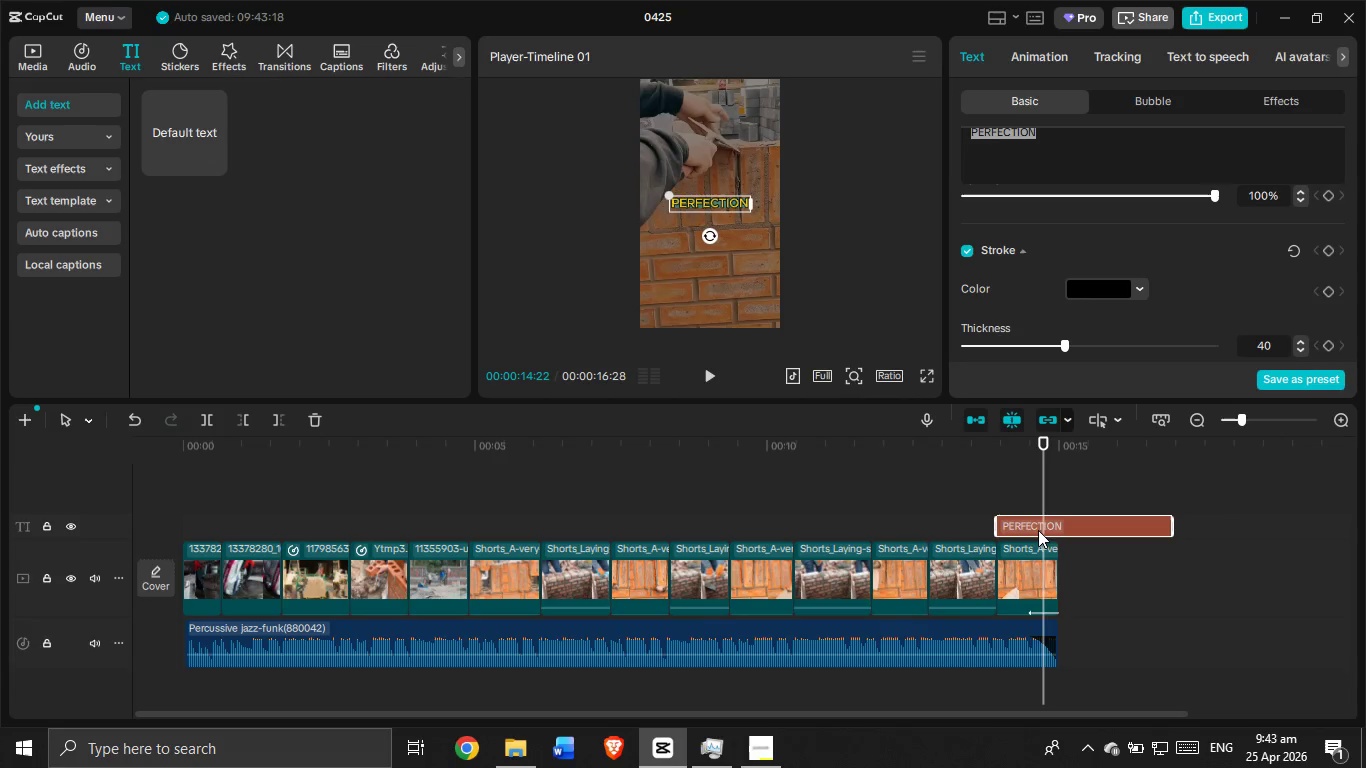 
left_click_drag(start_coordinate=[1038, 523], to_coordinate=[1016, 524])
 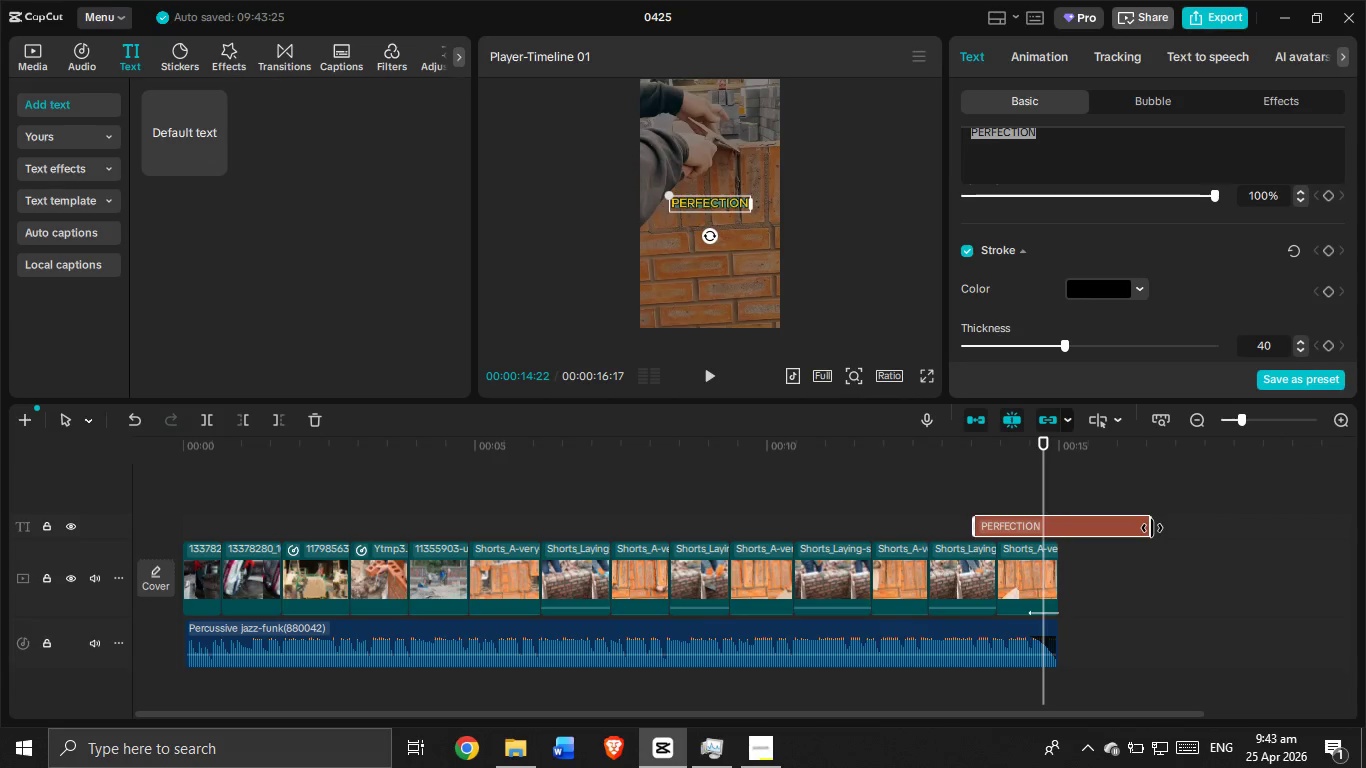 
left_click_drag(start_coordinate=[1152, 528], to_coordinate=[1052, 534])
 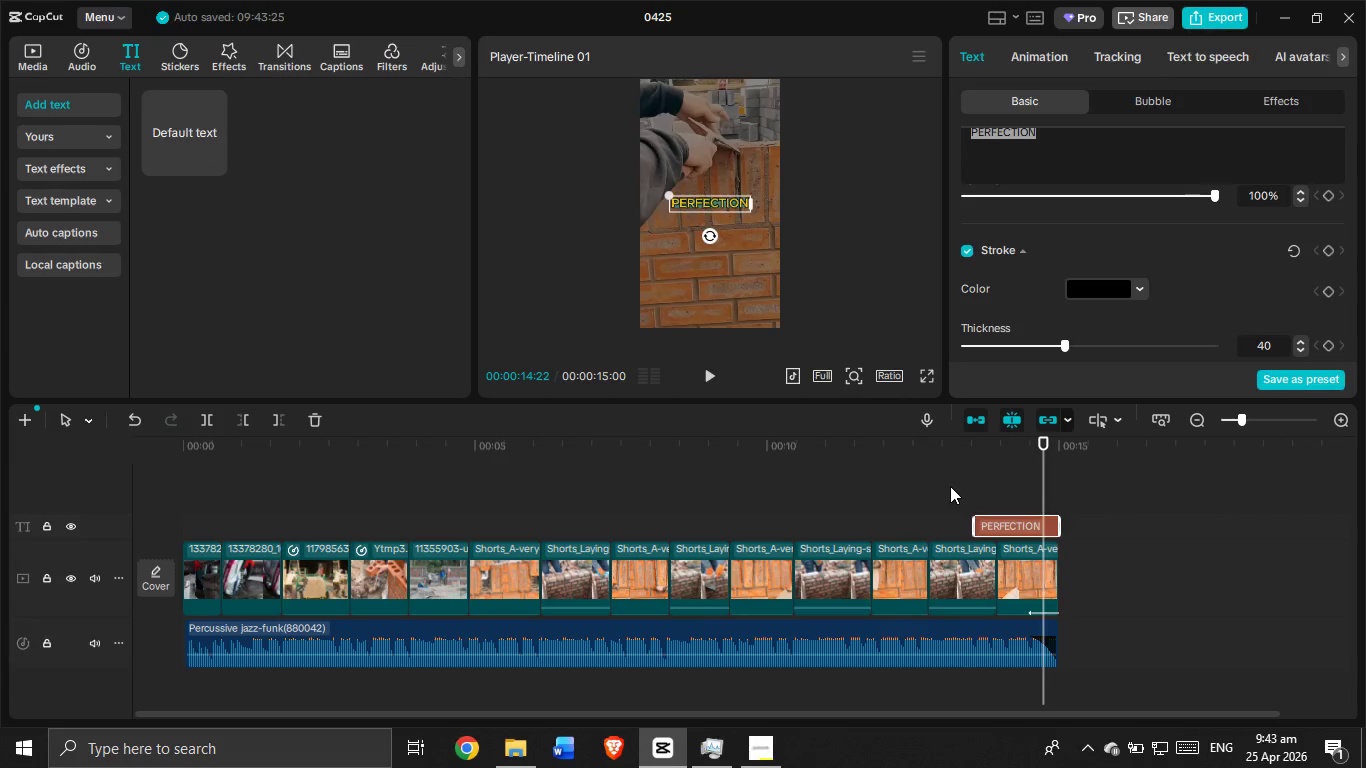 
left_click([950, 486])
 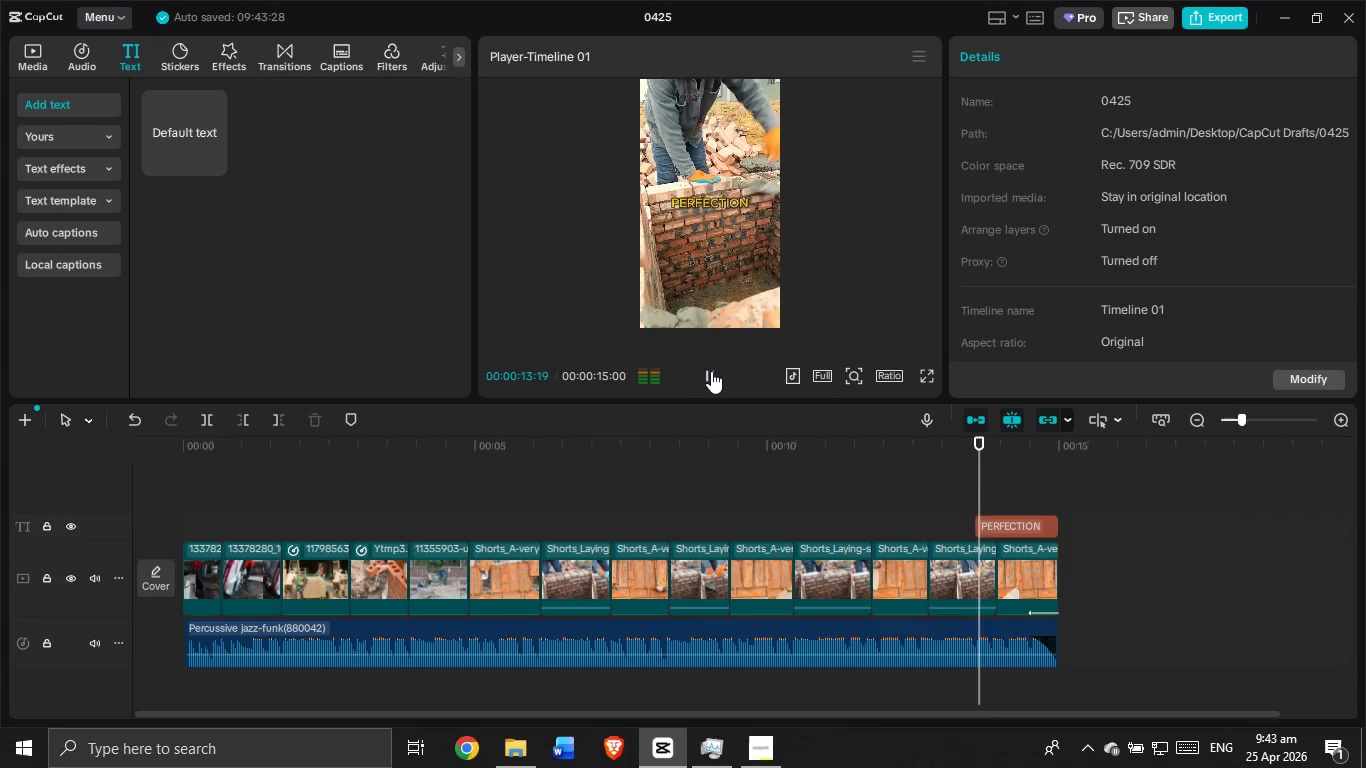 
left_click([712, 371])
 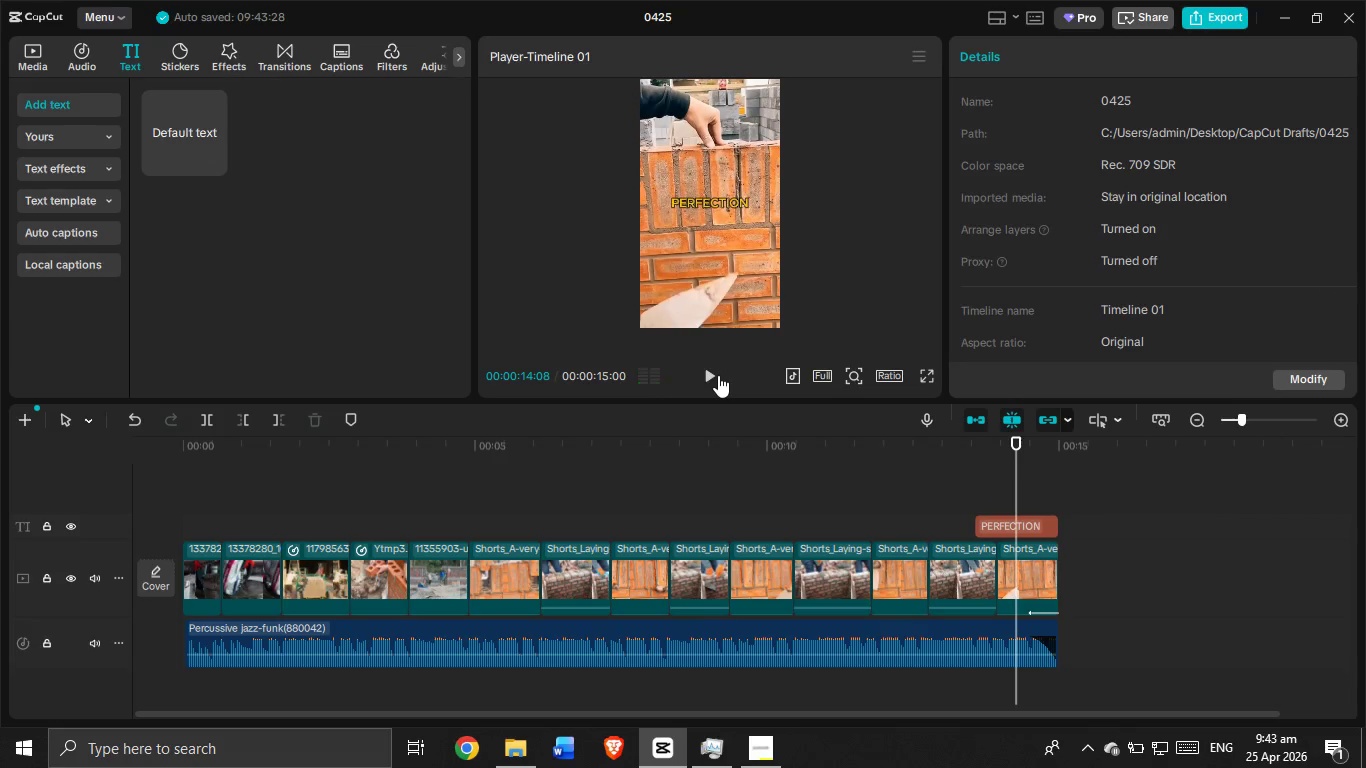 
left_click([718, 375])
 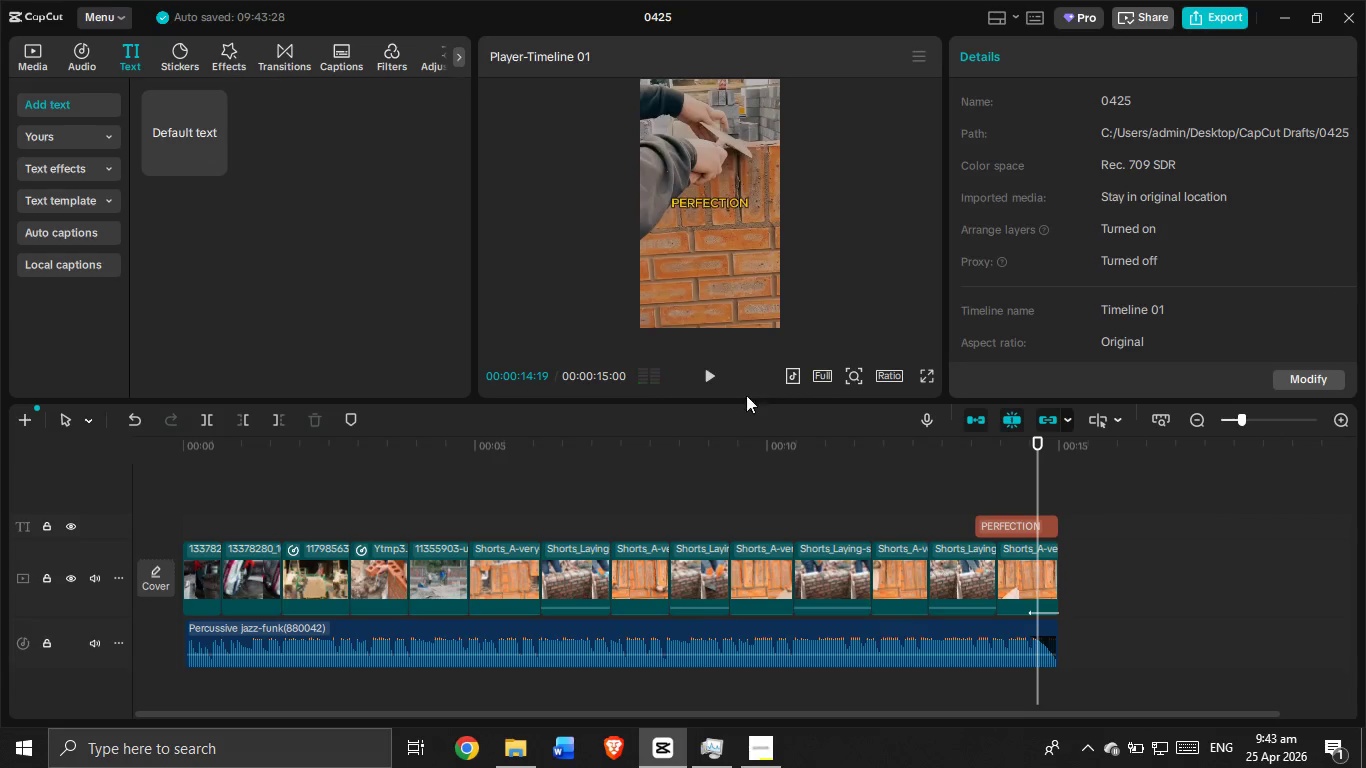 
left_click([712, 375])
 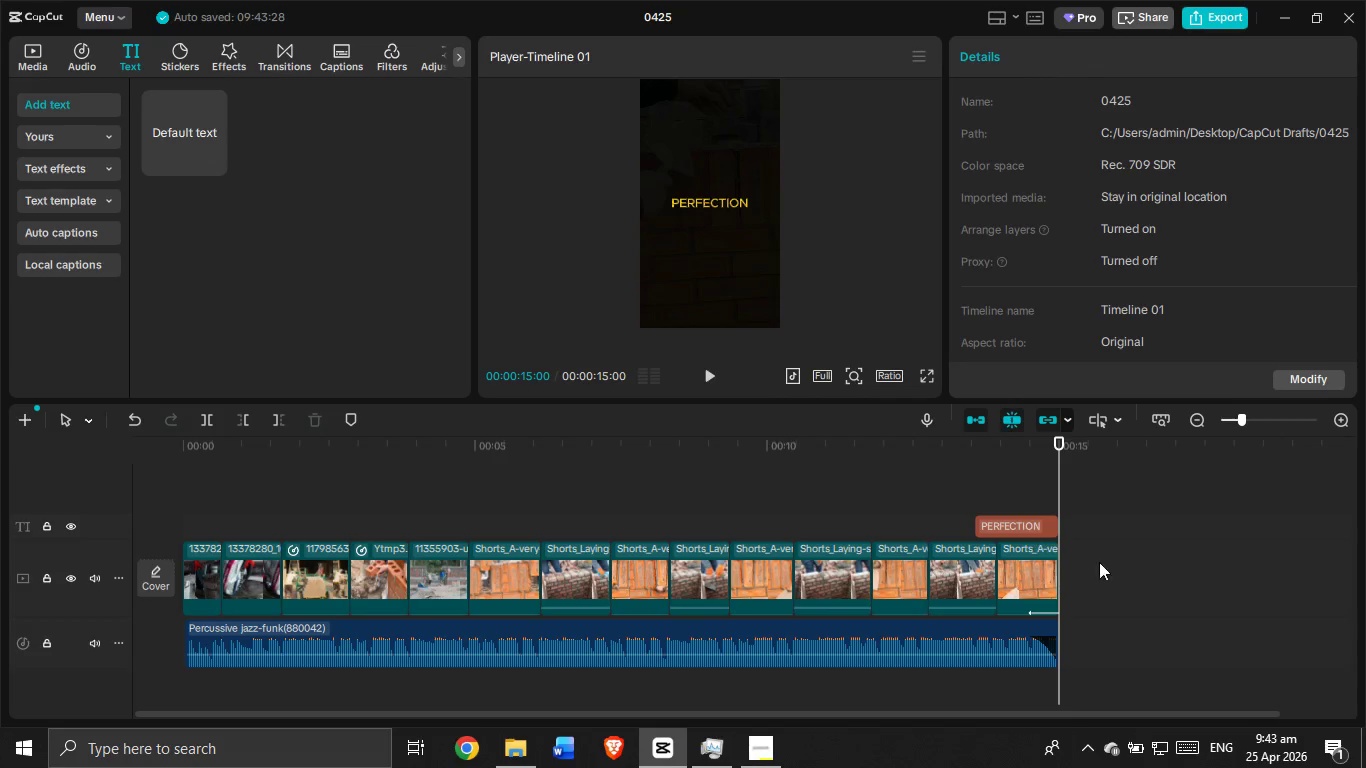 
left_click([1052, 534])
 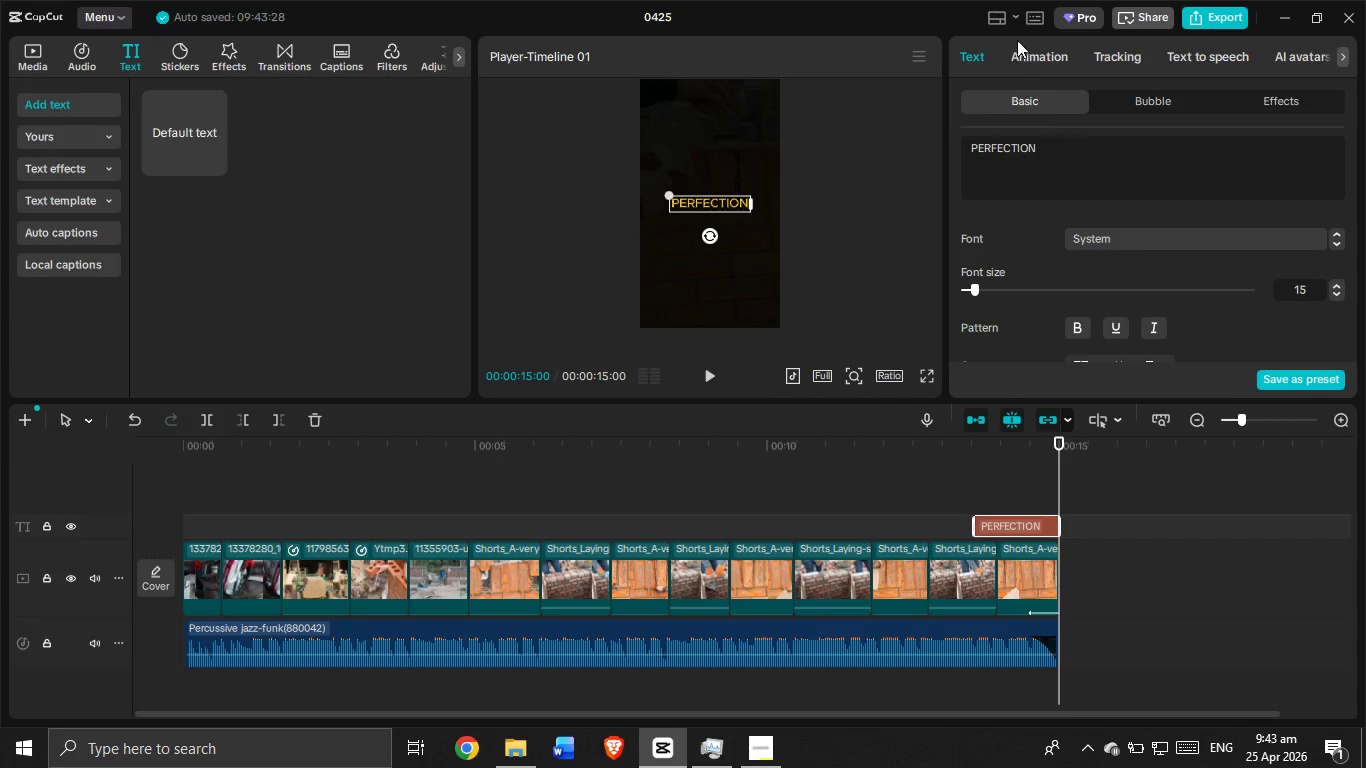 
left_click([1018, 57])
 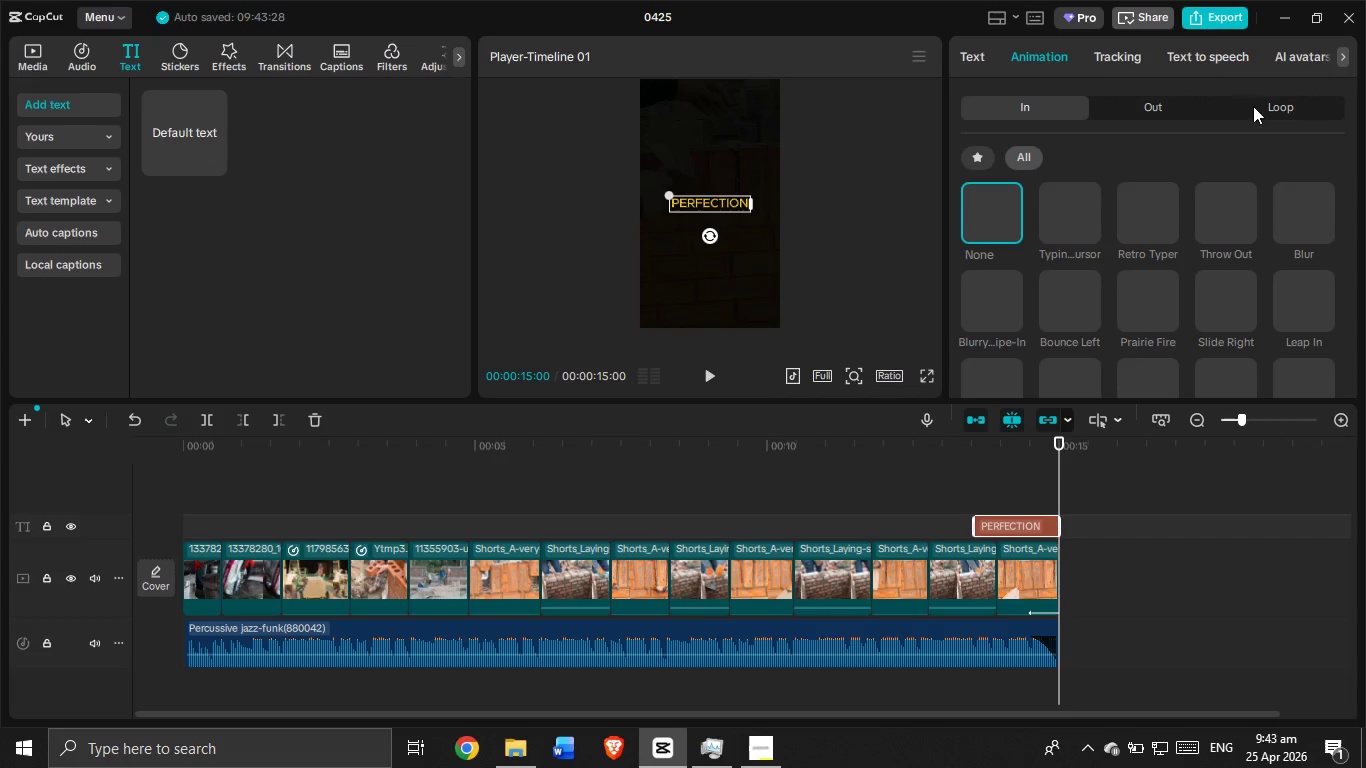 
left_click([1185, 105])
 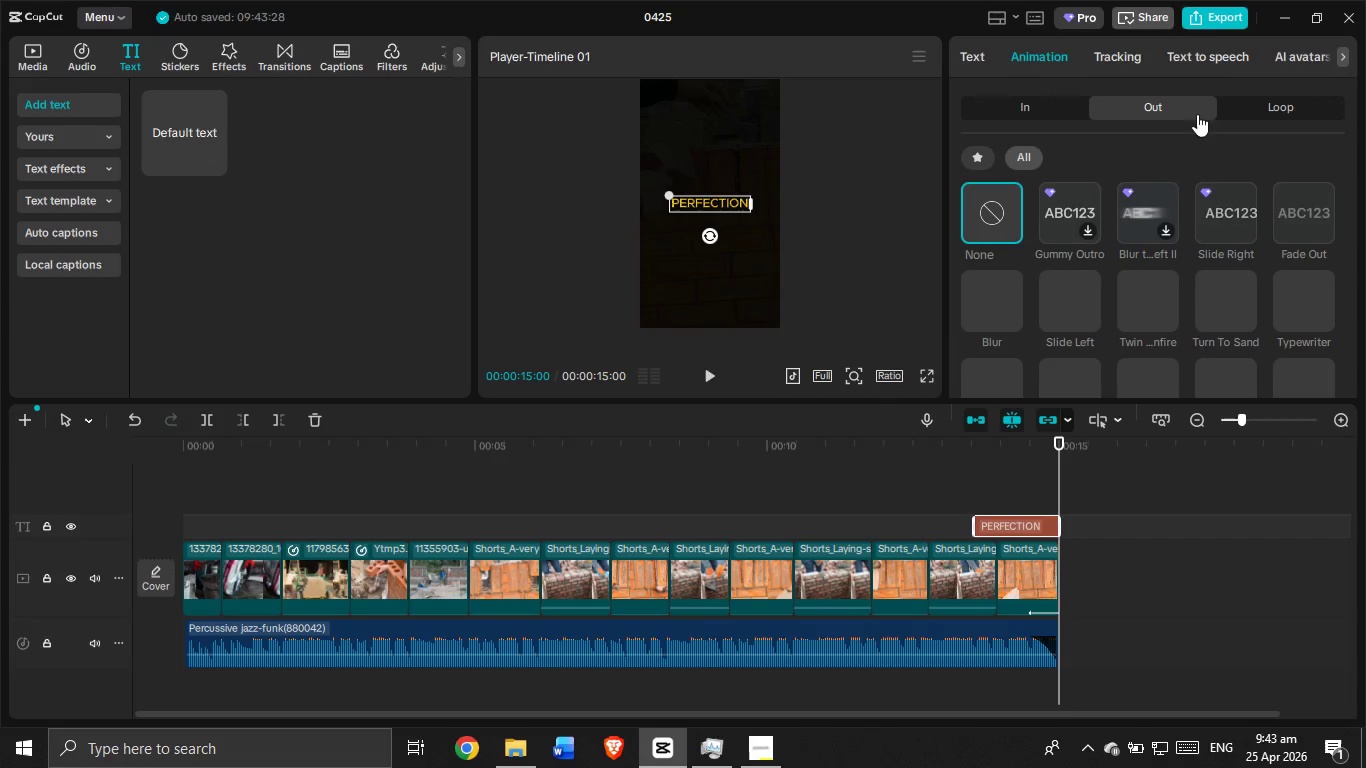 
mouse_move([1282, 236])
 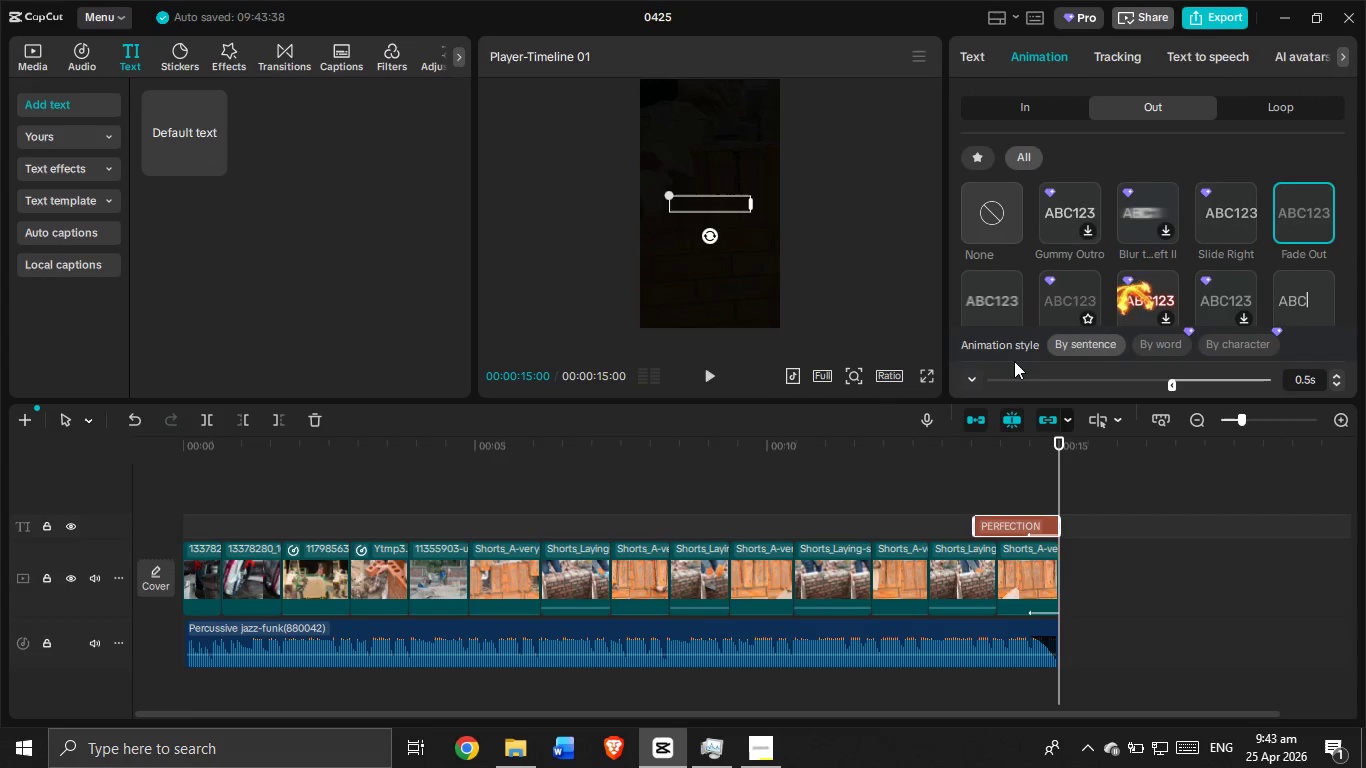 
key(Alt+Tab)